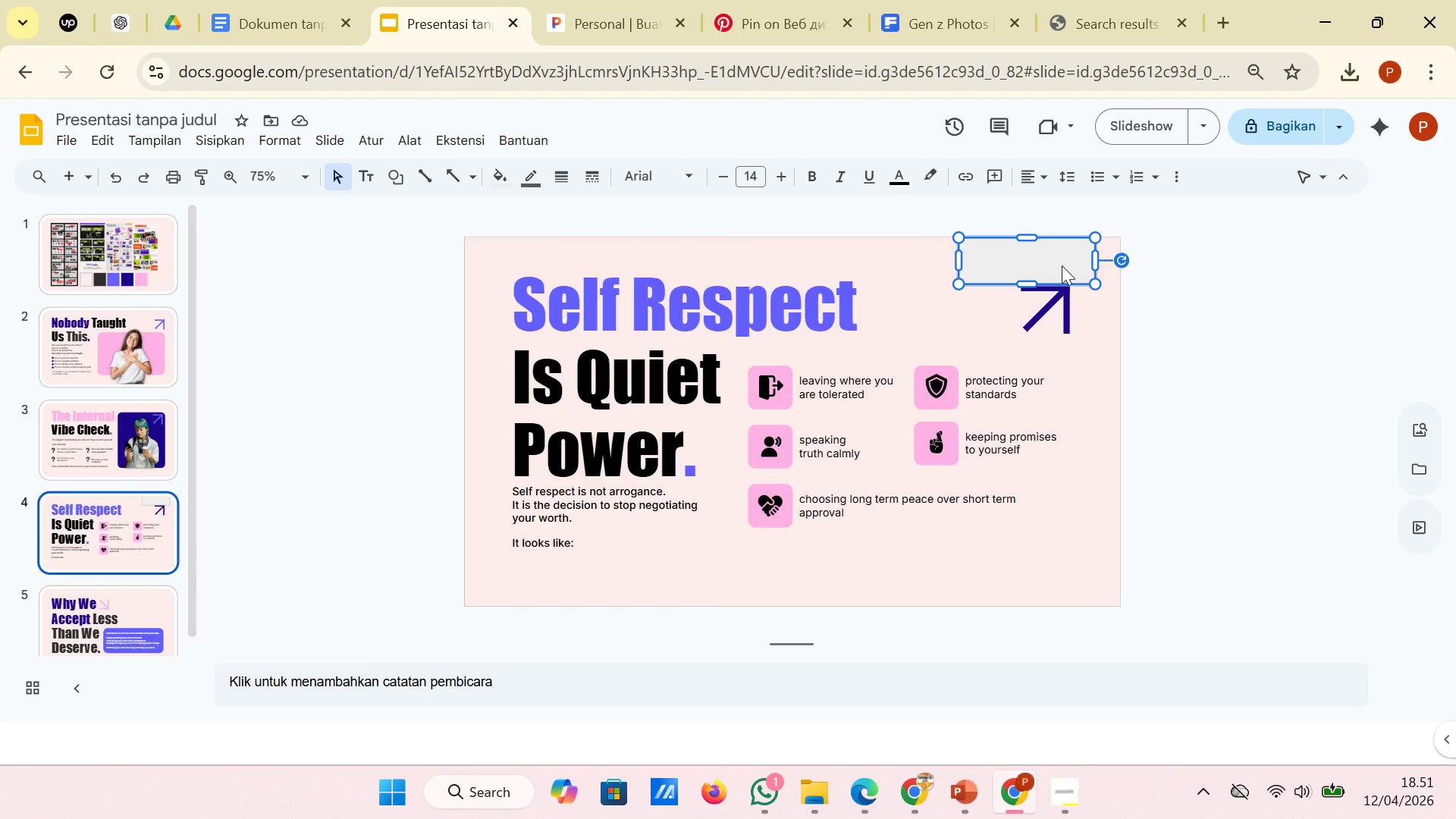 
left_click_drag(start_coordinate=[1064, 265], to_coordinate=[613, 586])
 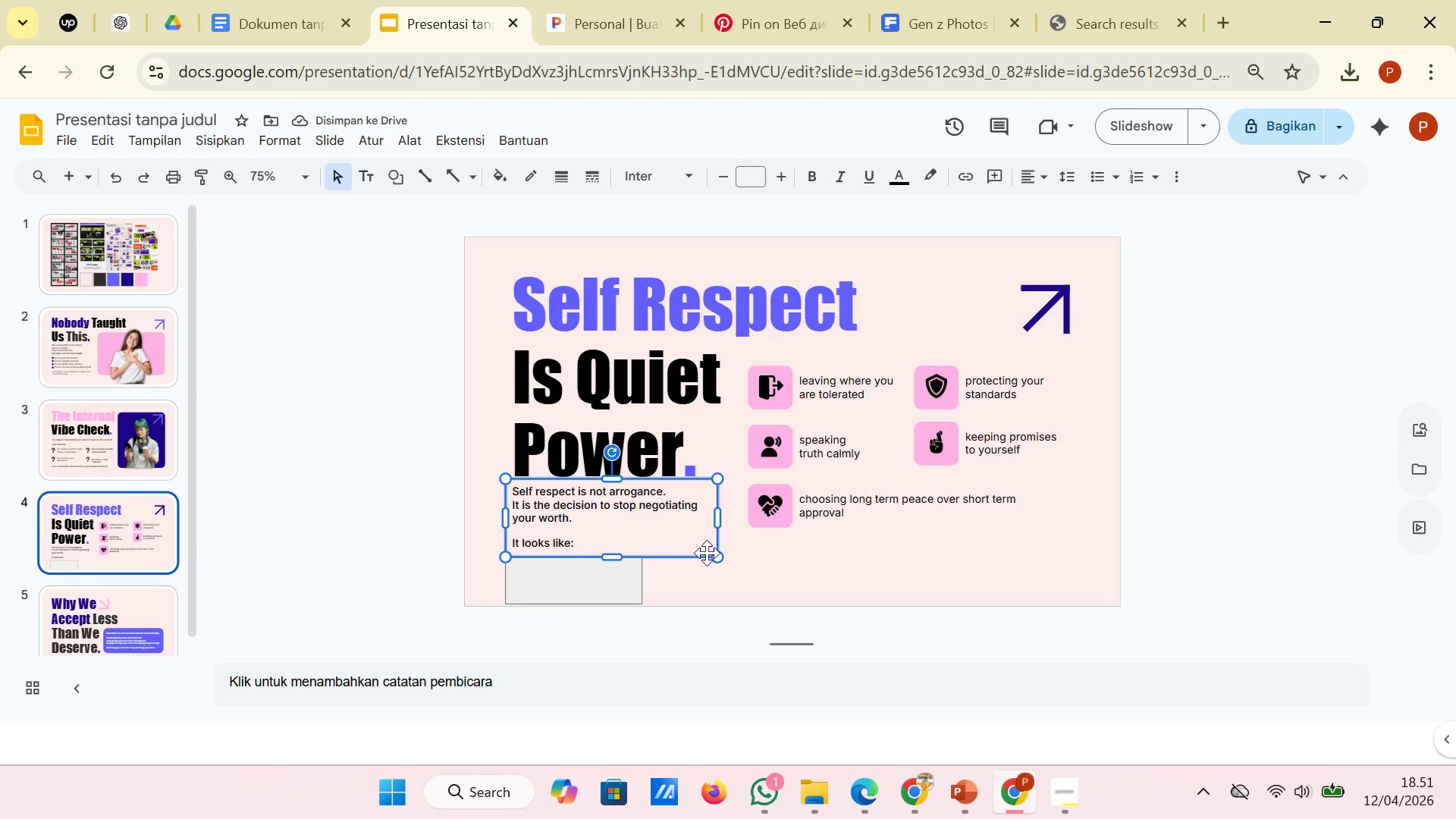 
key(ArrowDown)
 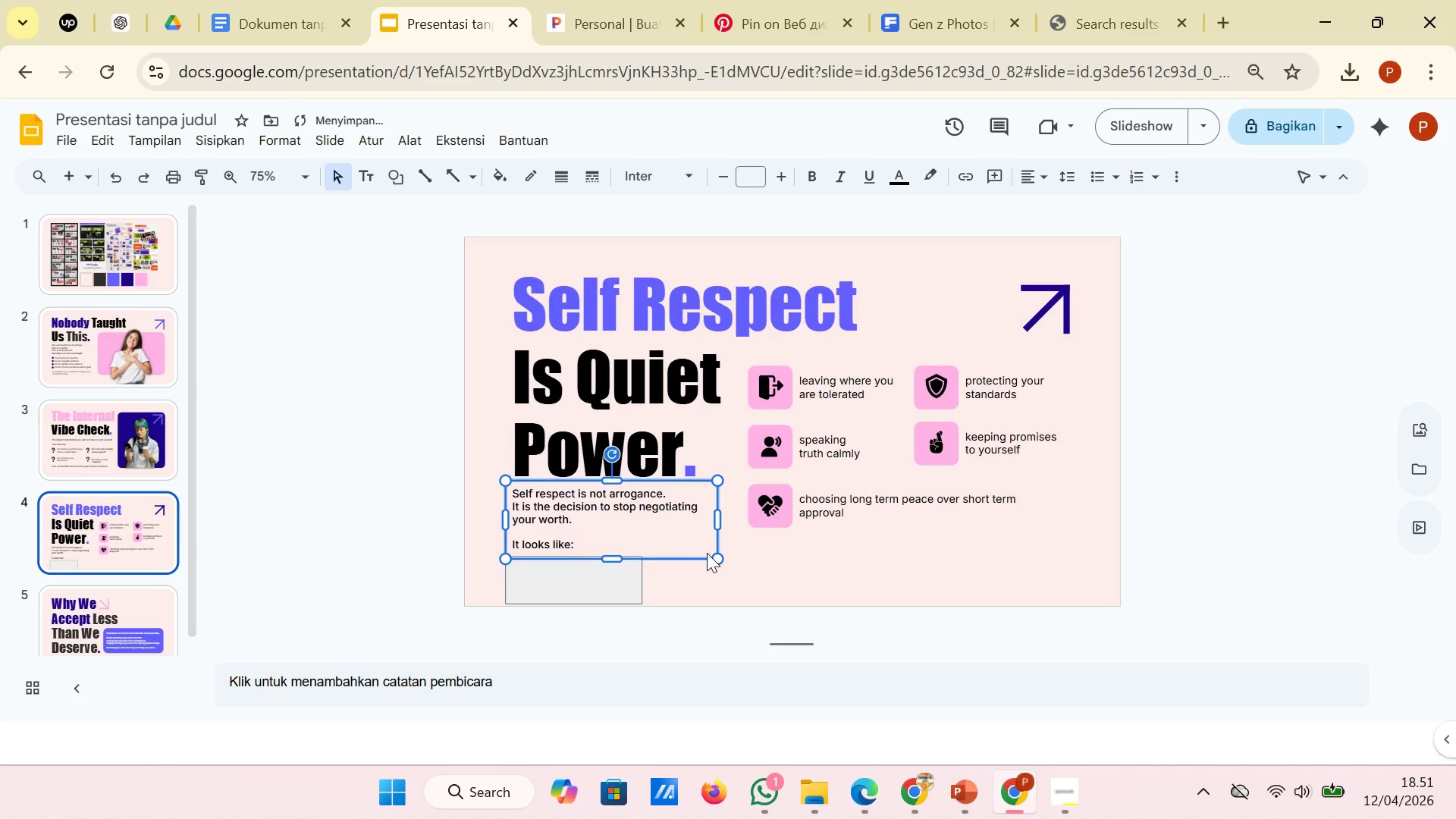 
key(ArrowDown)
 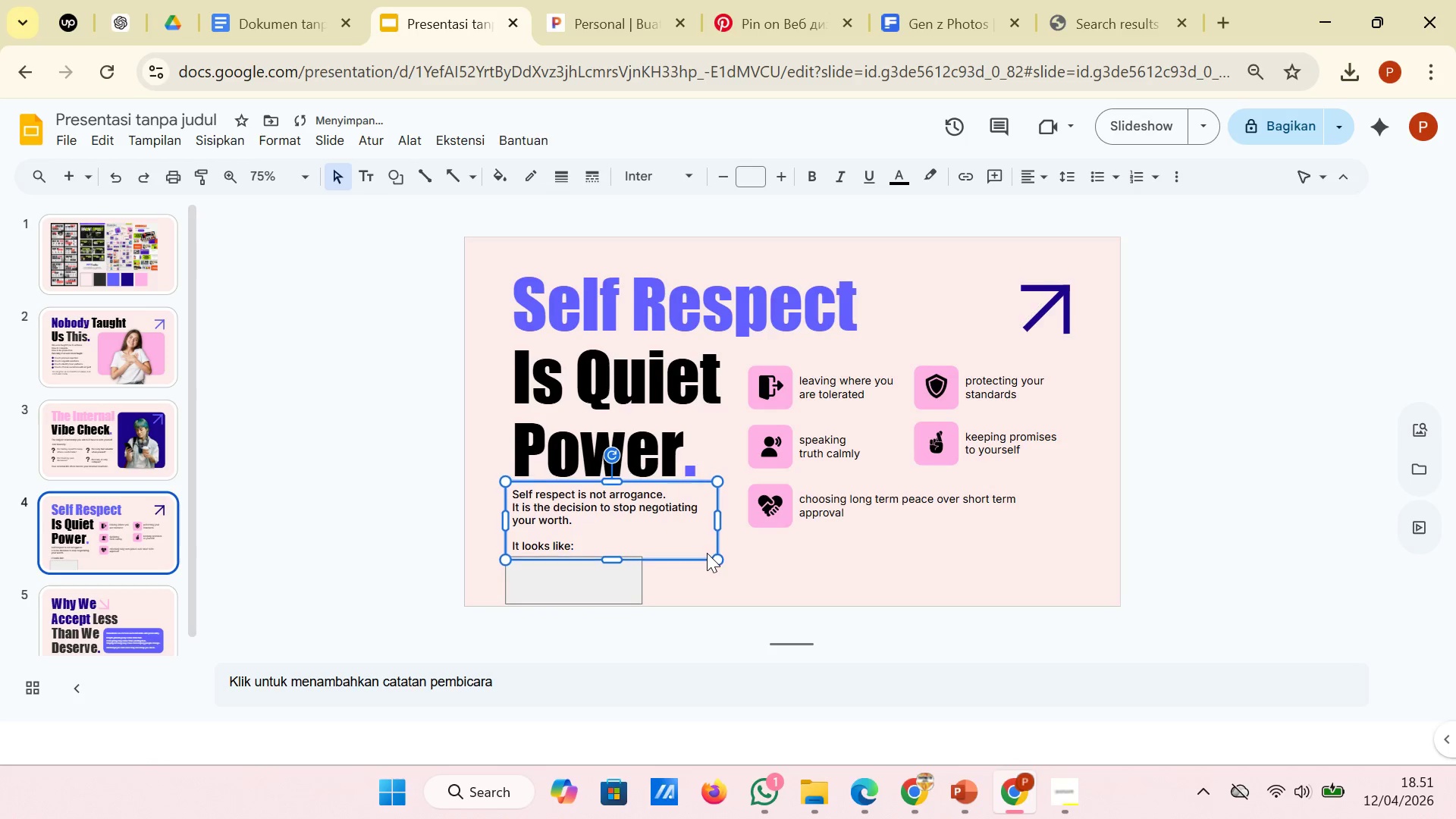 
key(ArrowDown)
 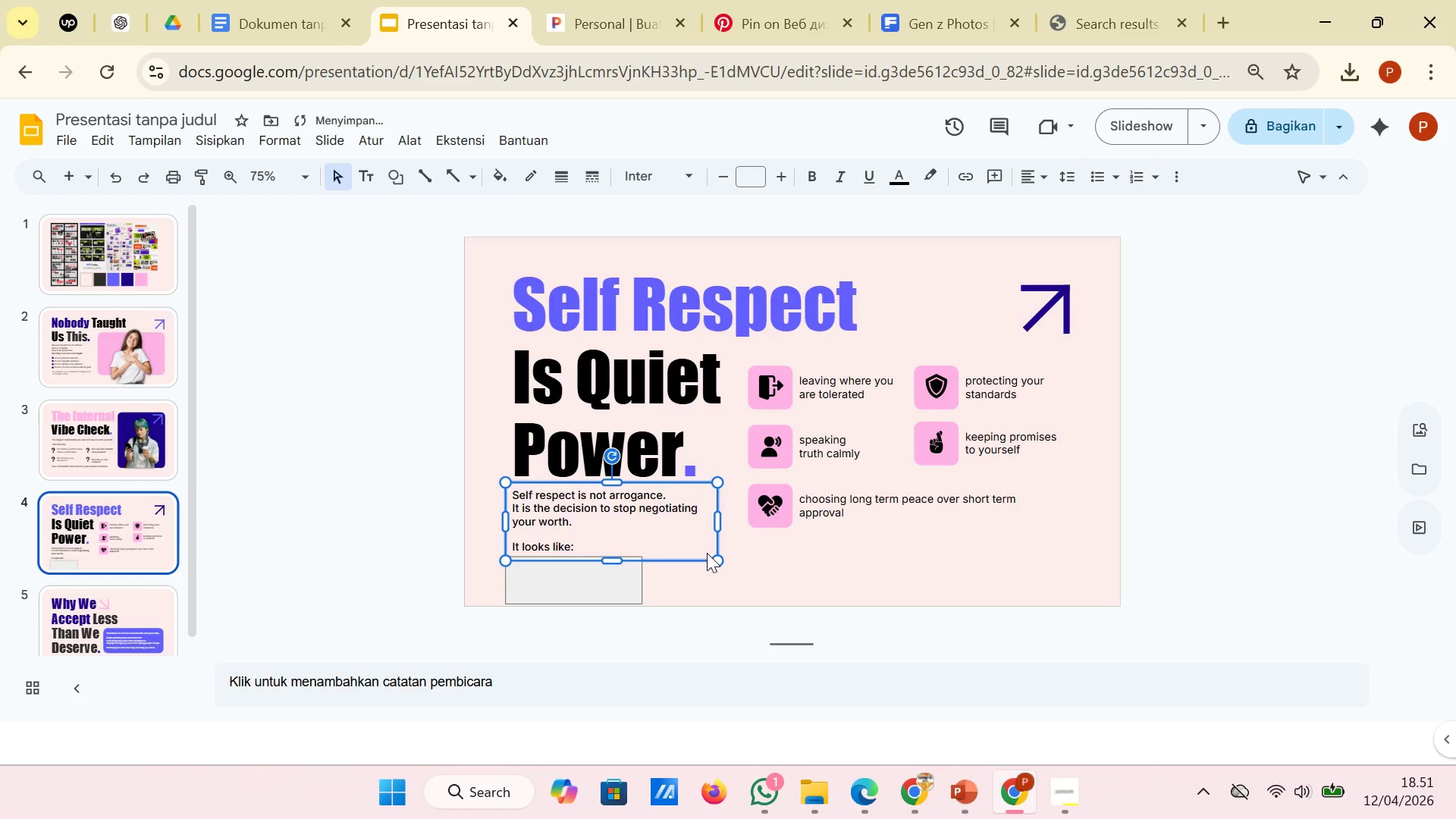 
key(ArrowDown)
 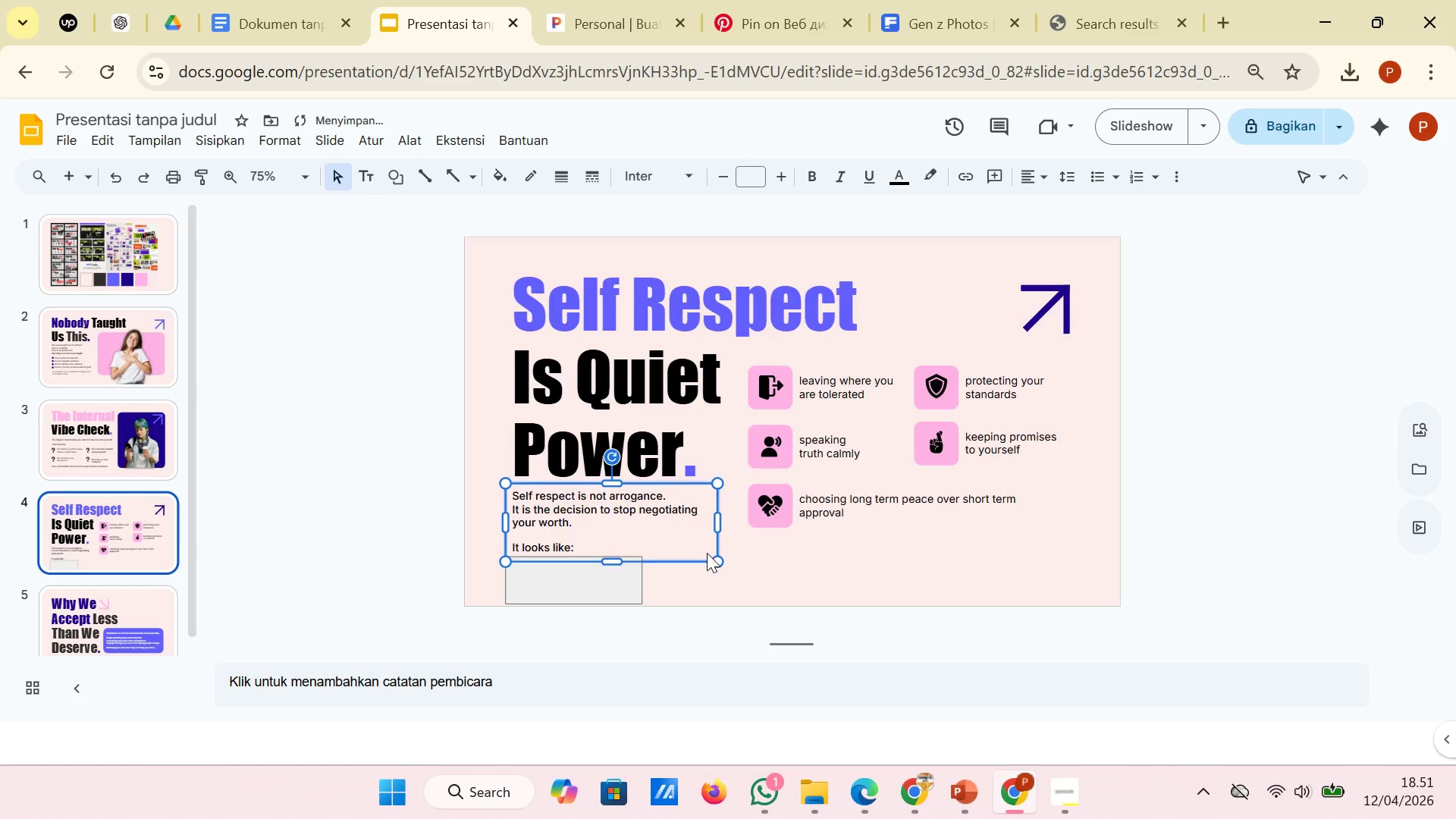 
key(ArrowDown)
 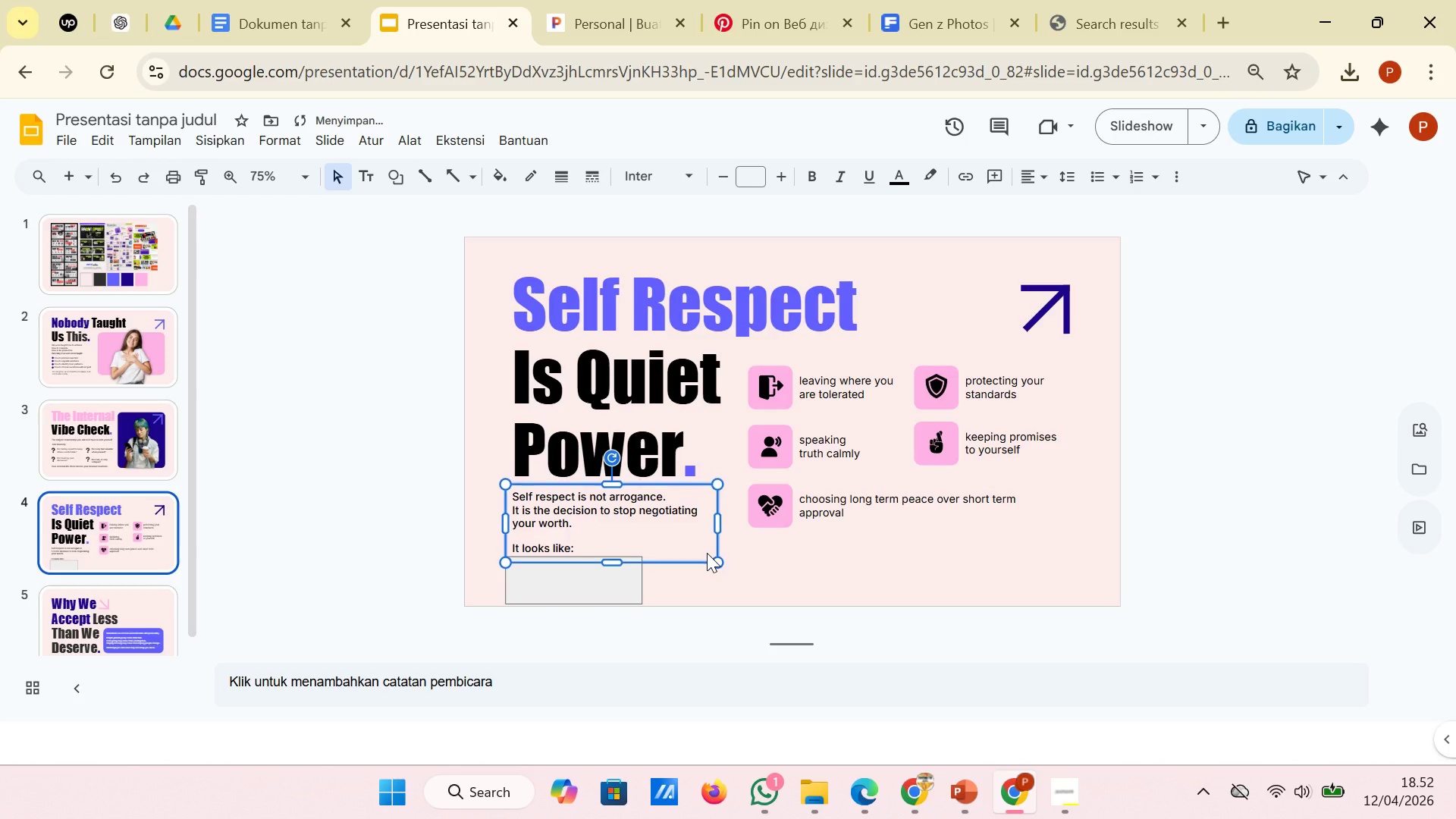 
key(ArrowDown)
 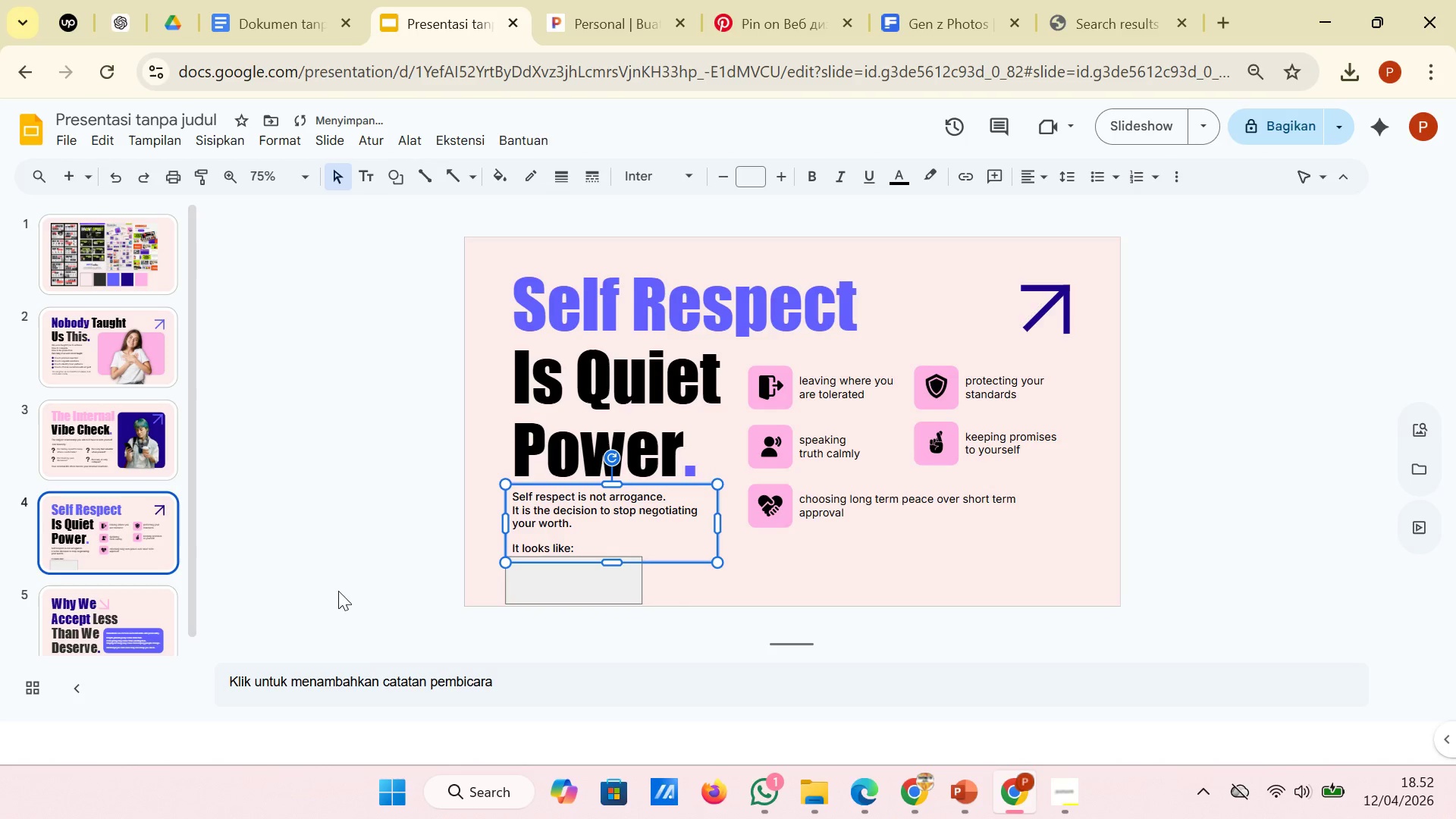 
left_click([393, 560])
 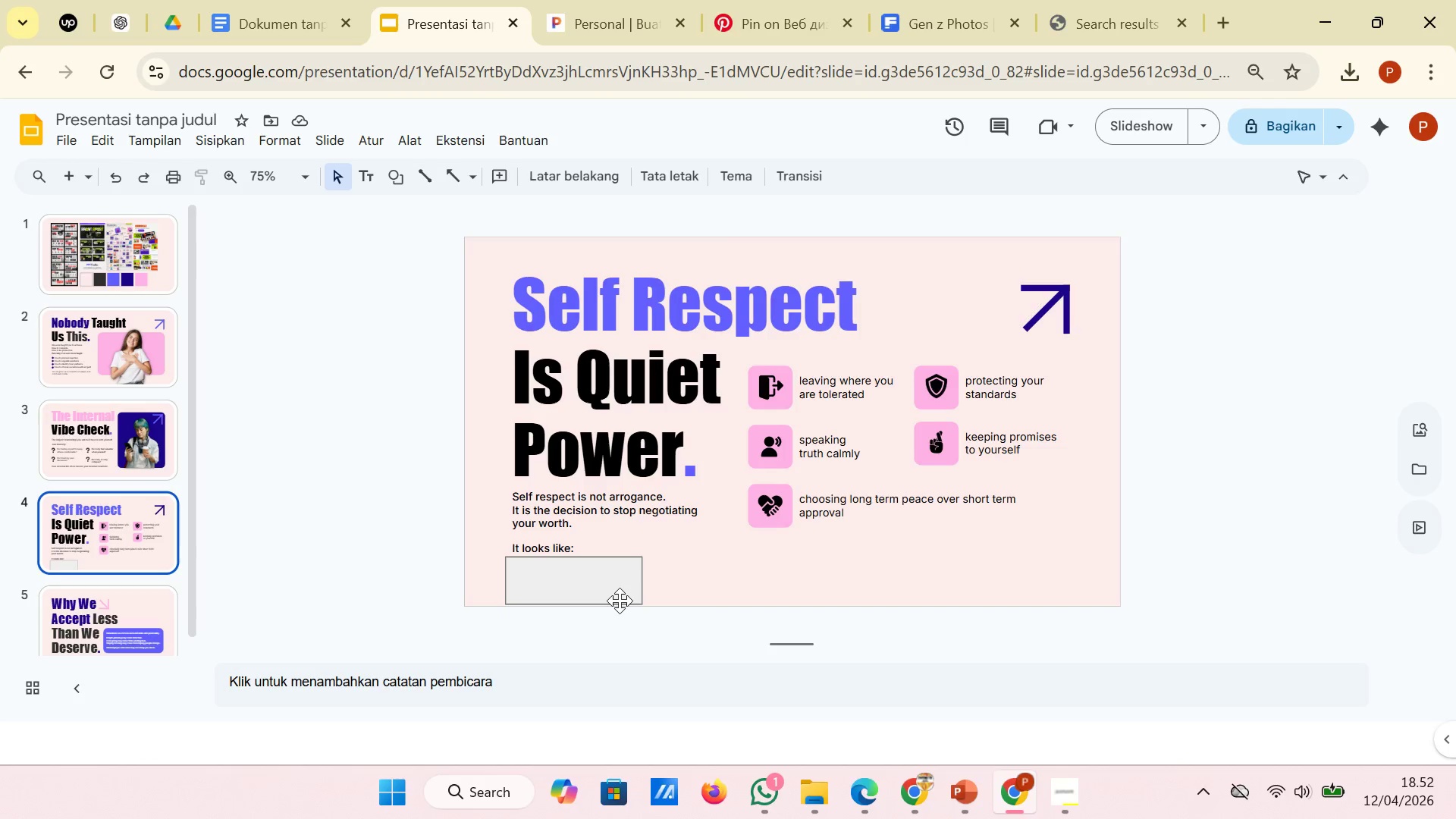 
wait(6.12)
 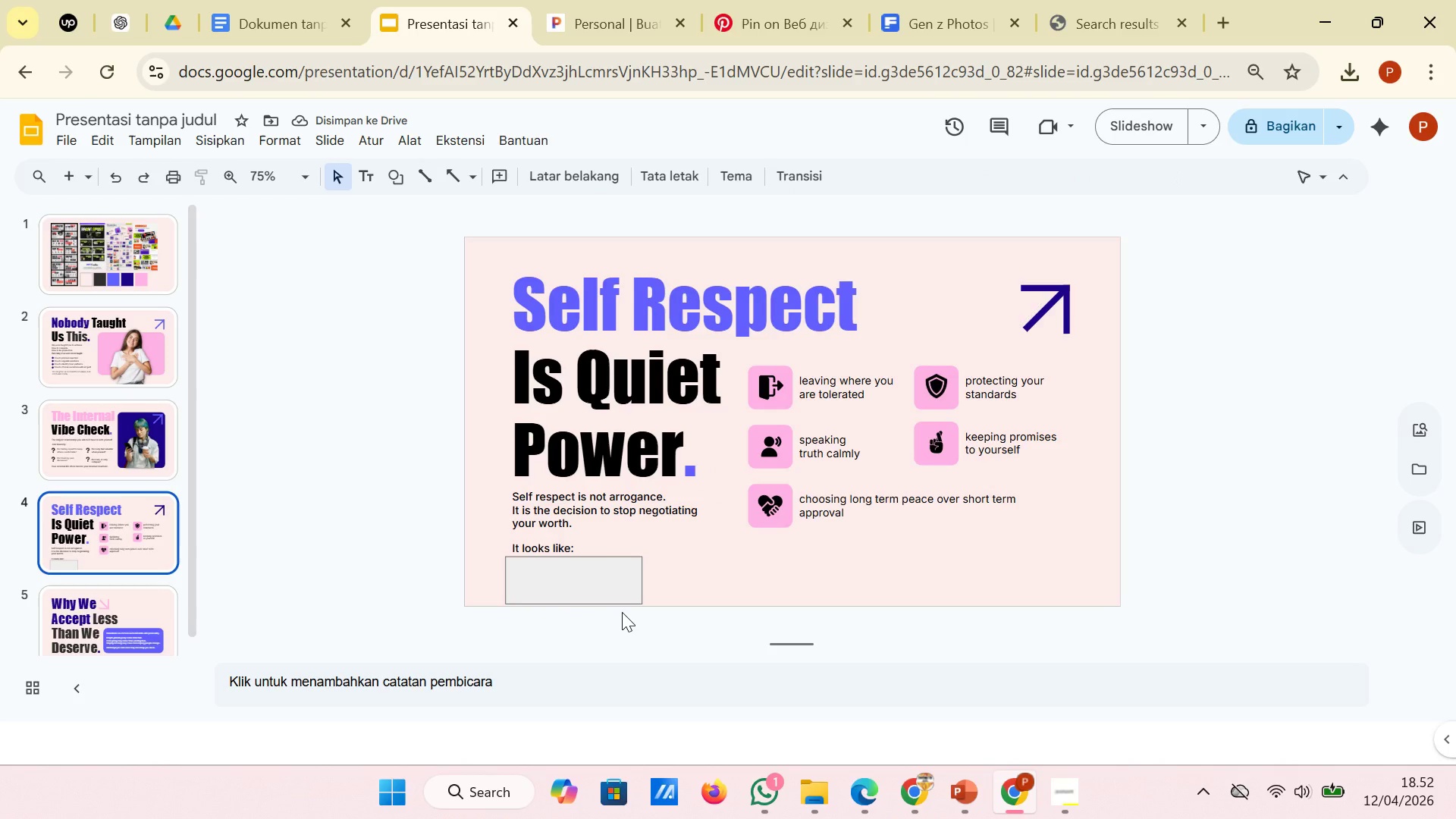 
left_click([602, 585])
 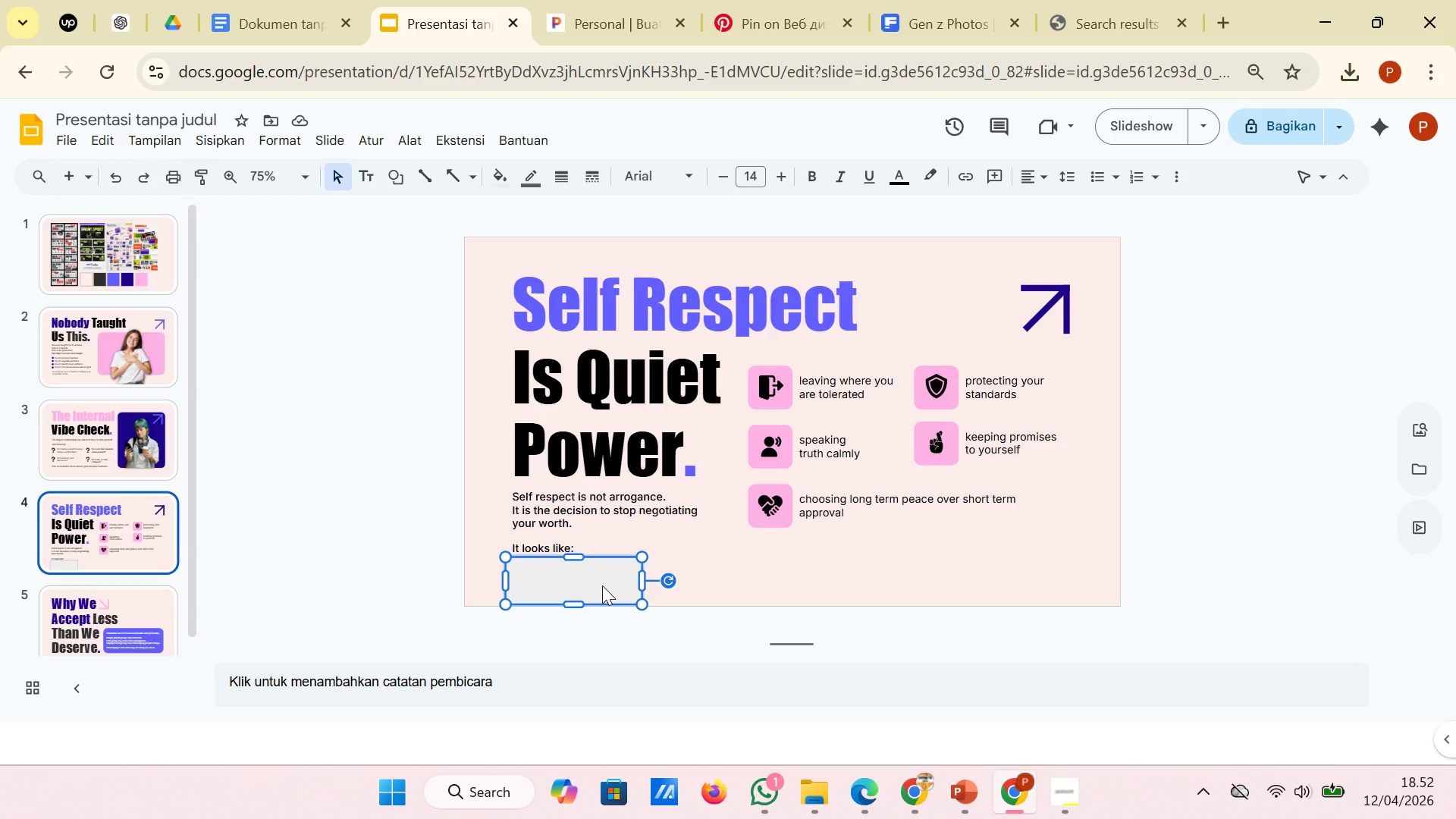 
right_click([602, 585])
 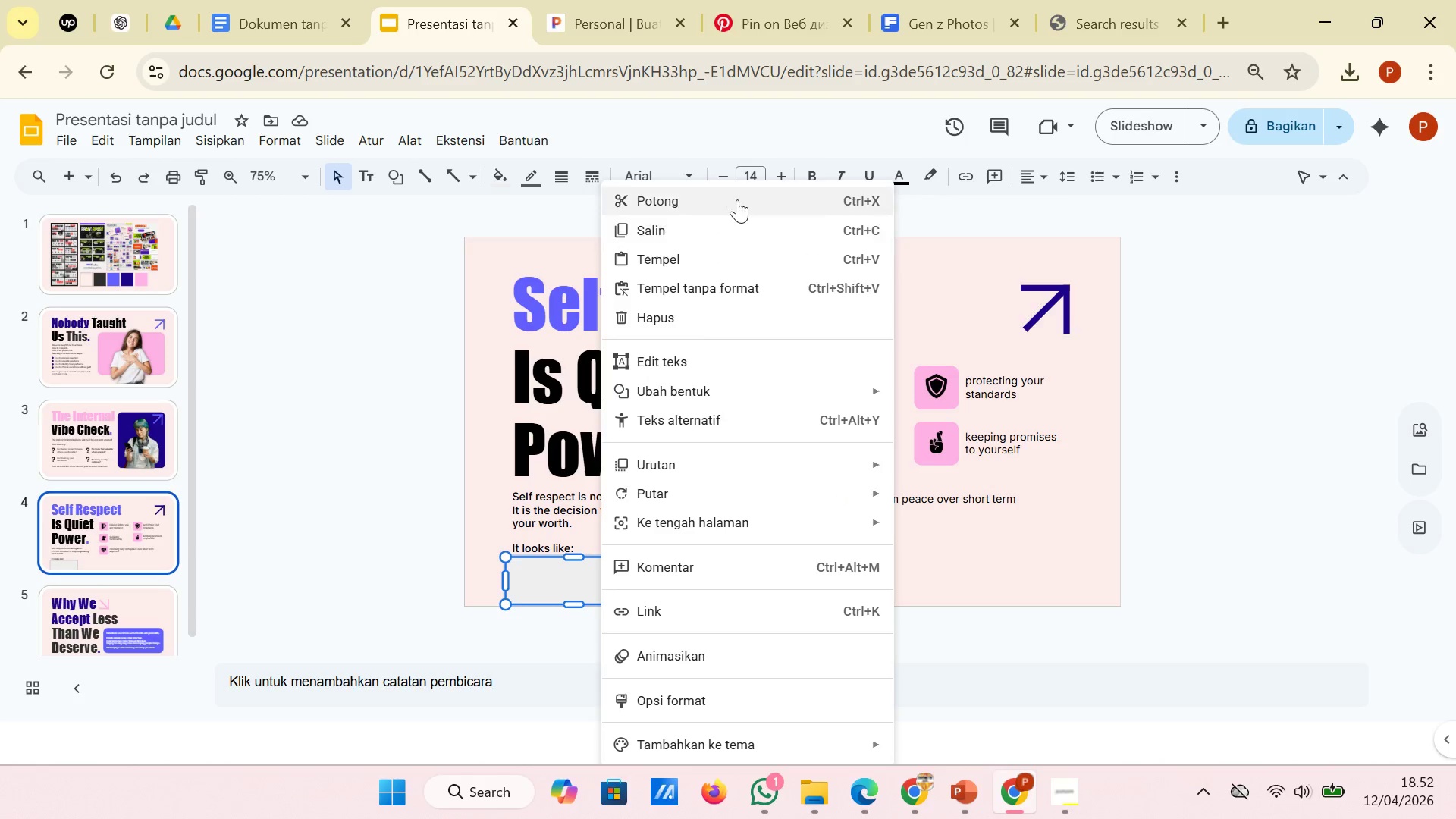 
left_click([739, 195])
 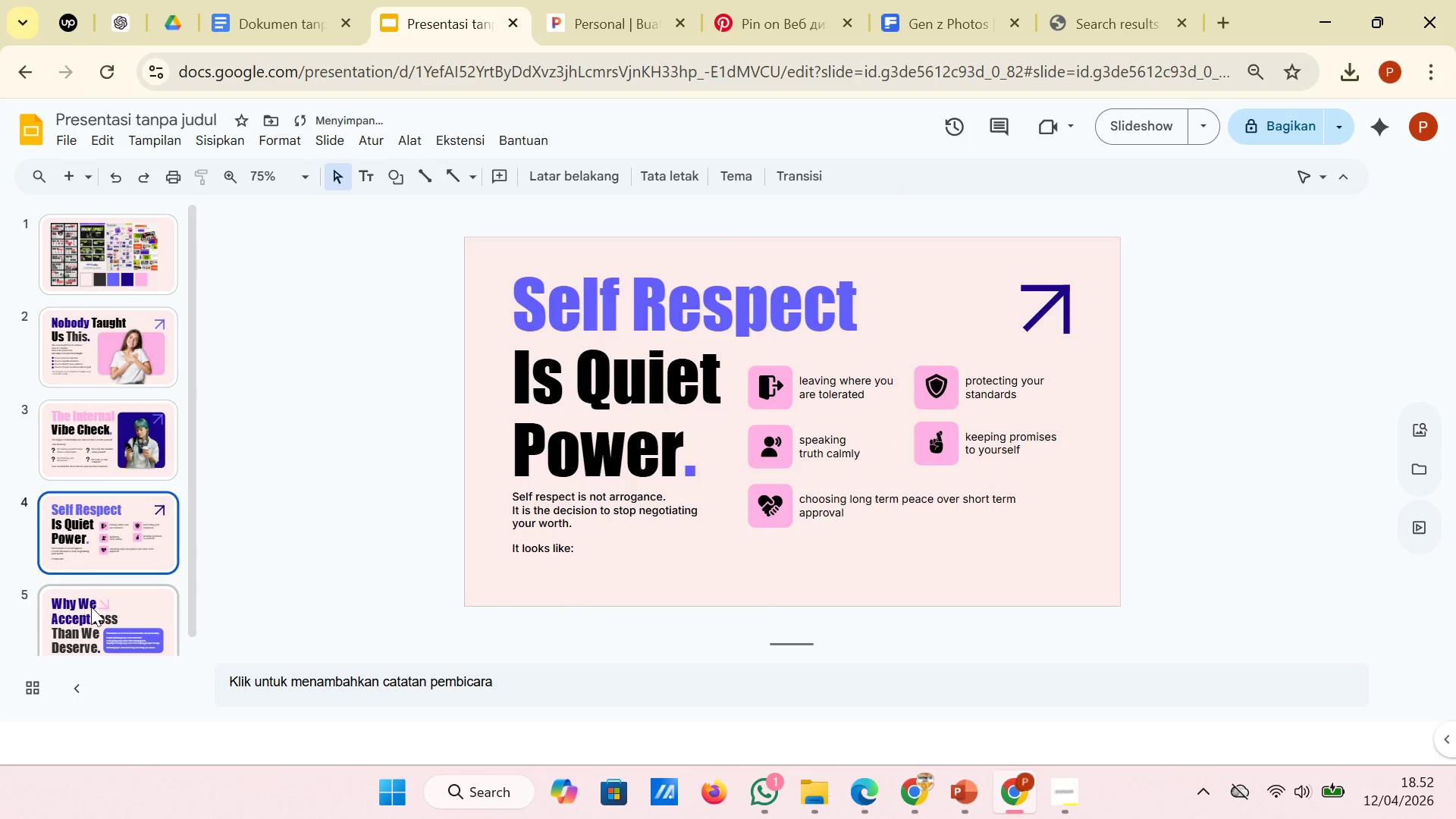 
left_click([92, 607])
 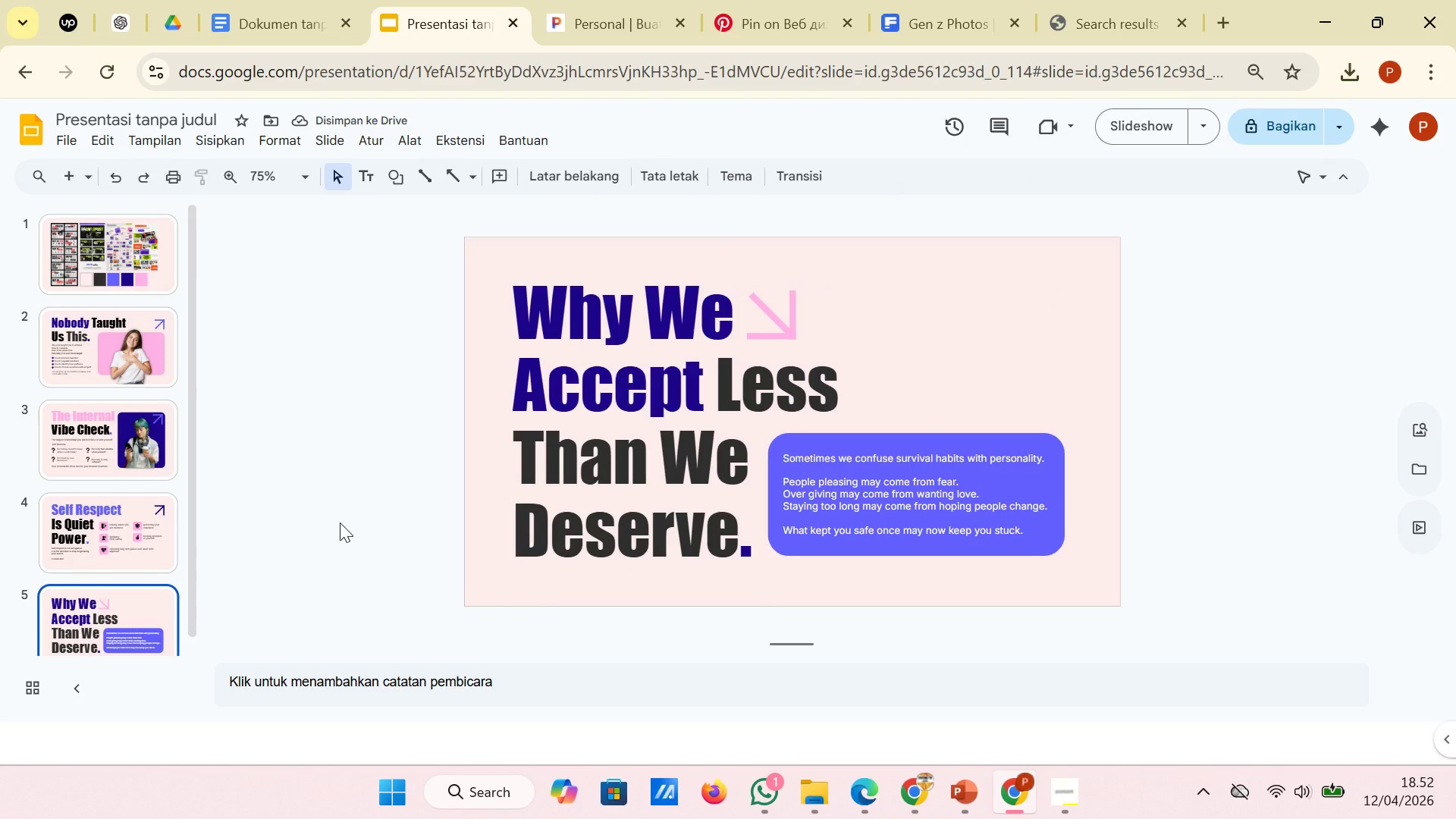 
right_click([340, 522])
 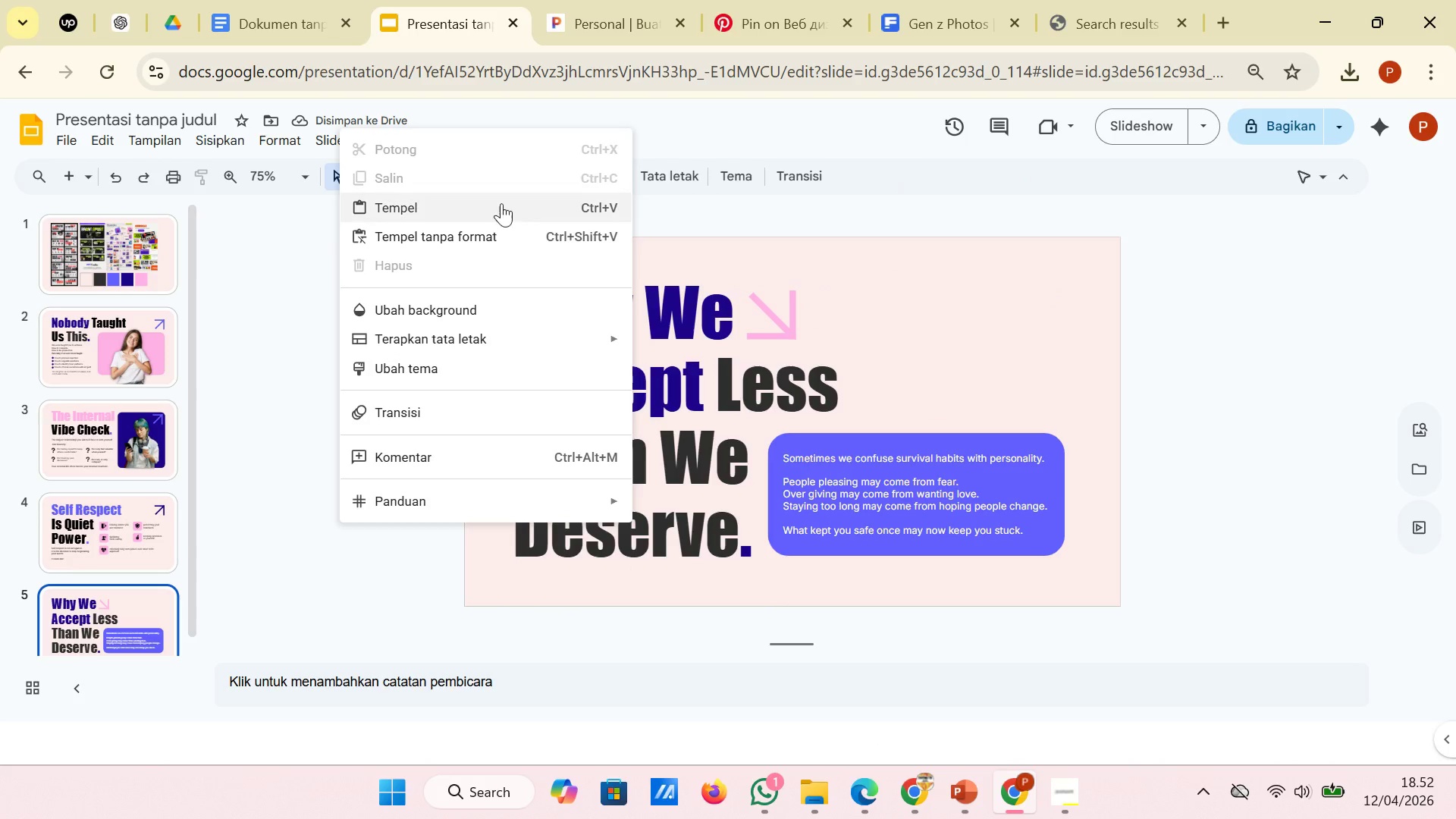 
left_click([499, 214])
 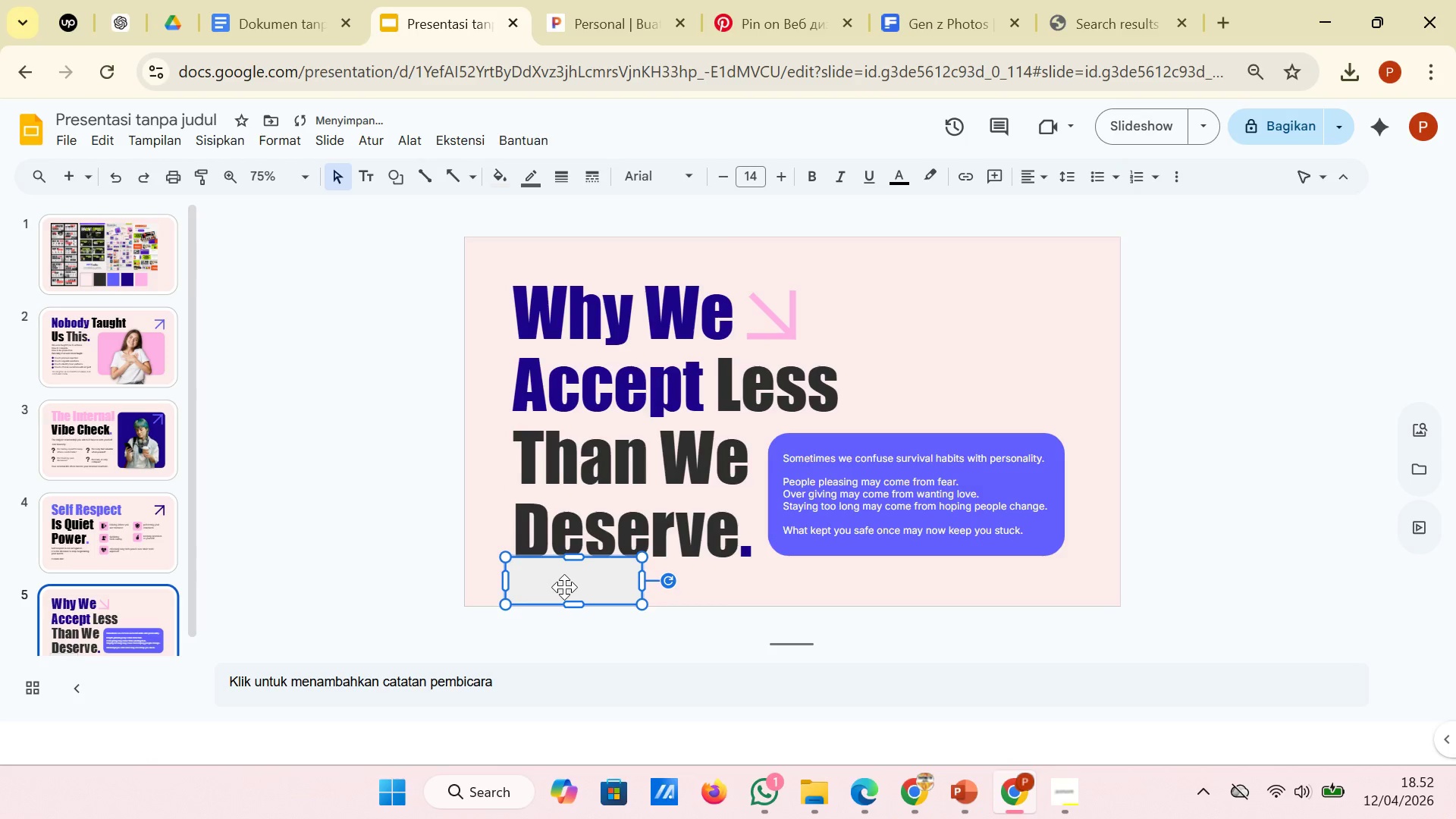 